 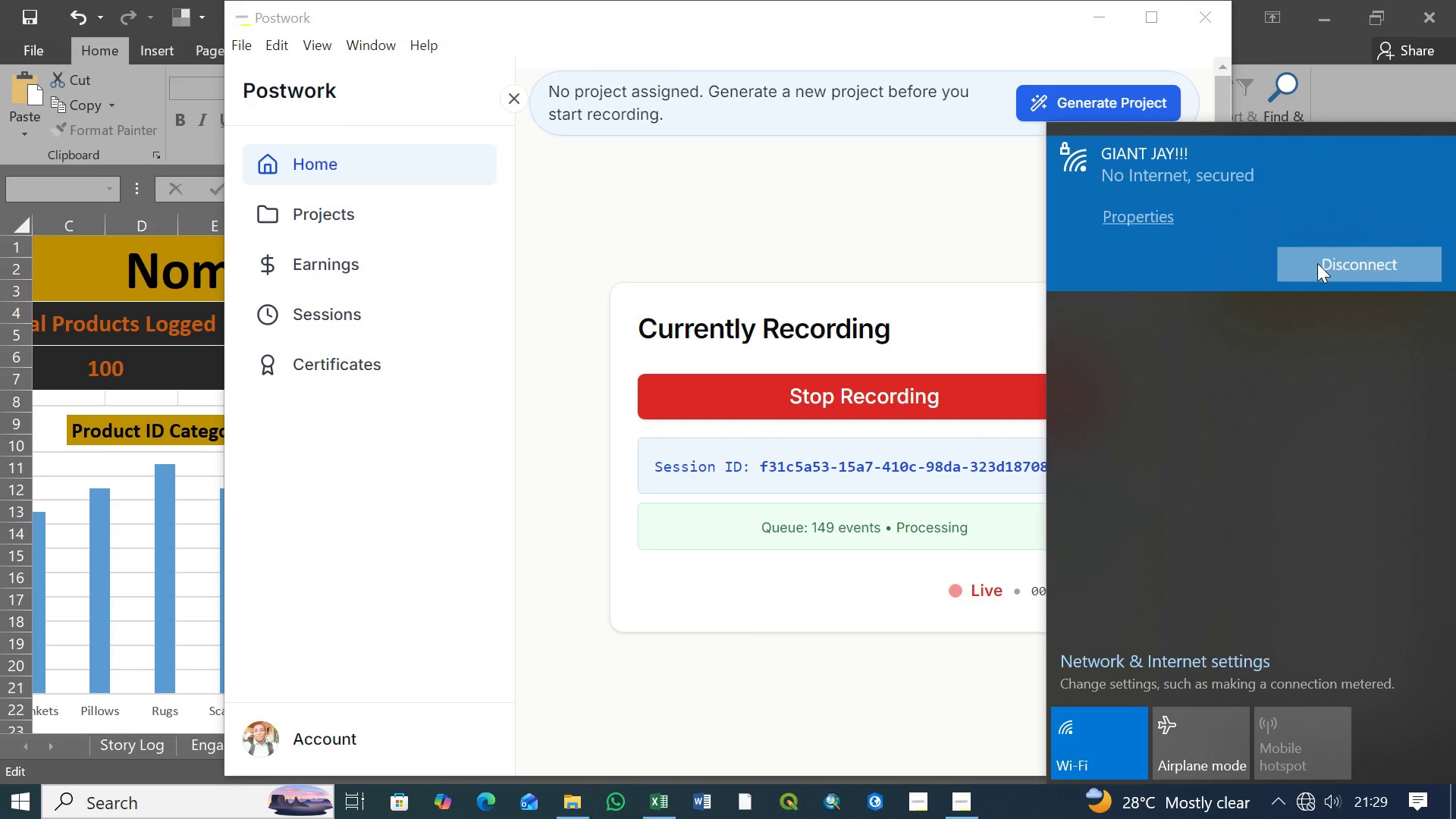 
left_click([1114, 214])
 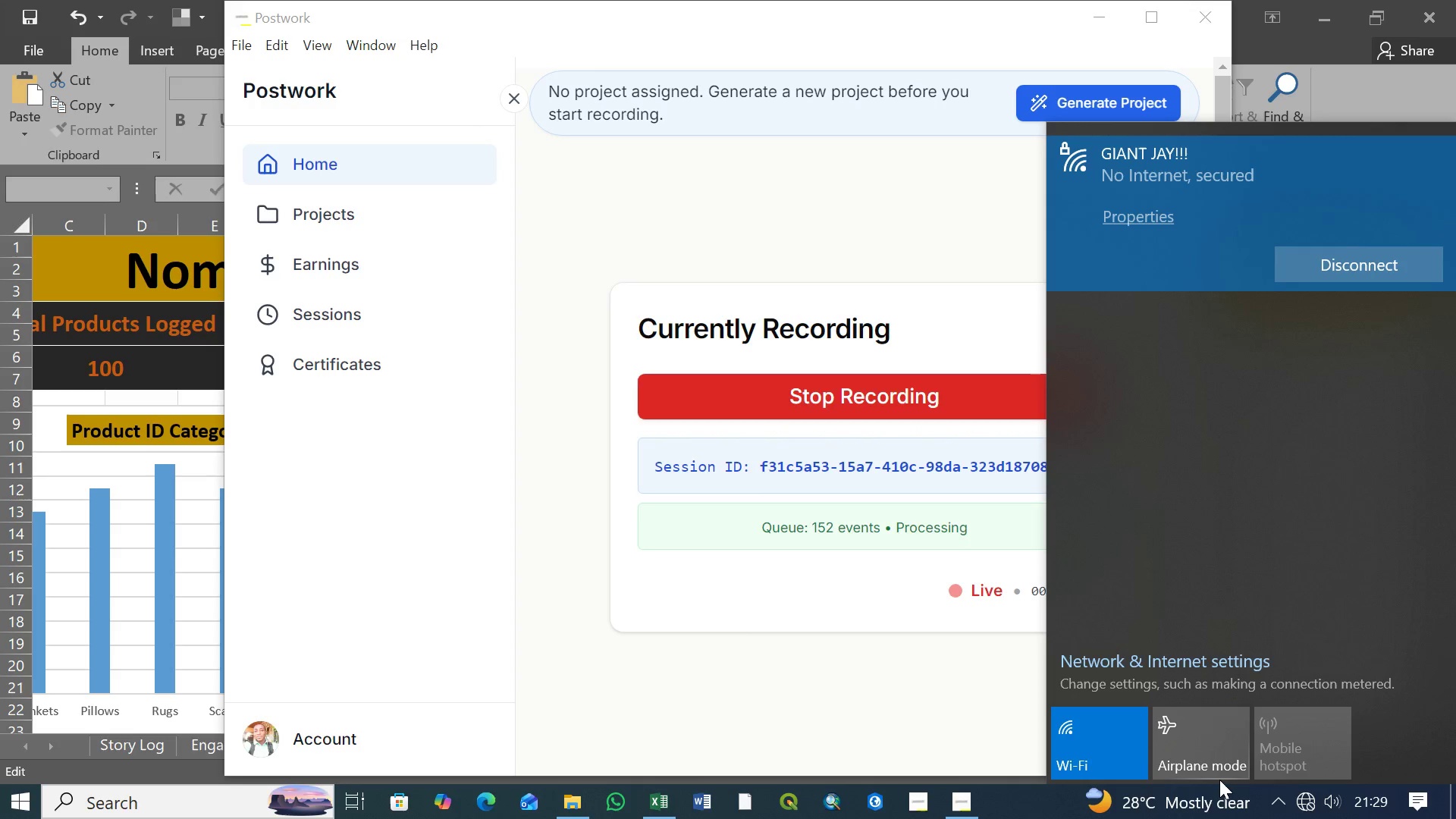 
wait(5.73)
 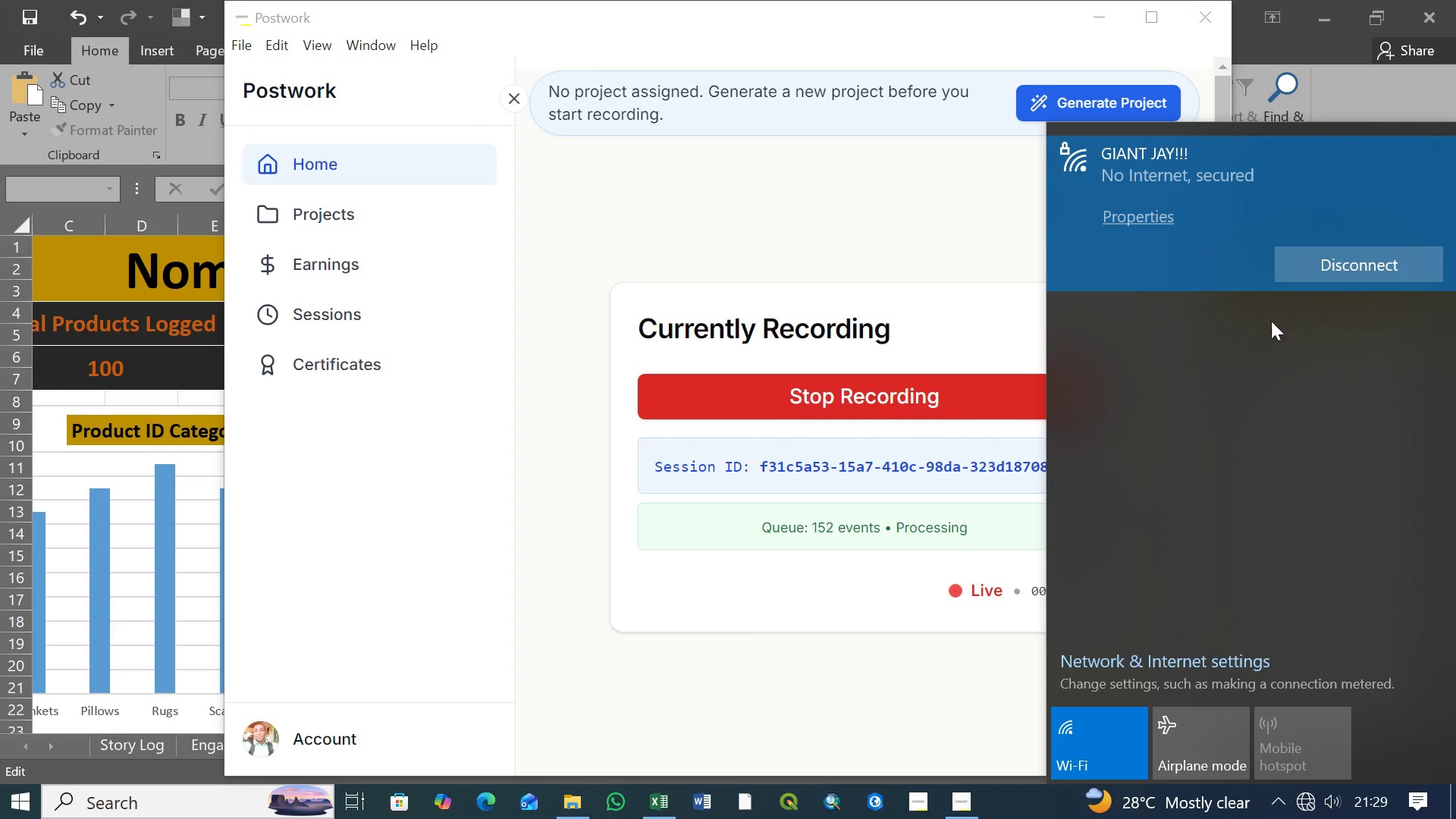 
left_click([1046, 808])
 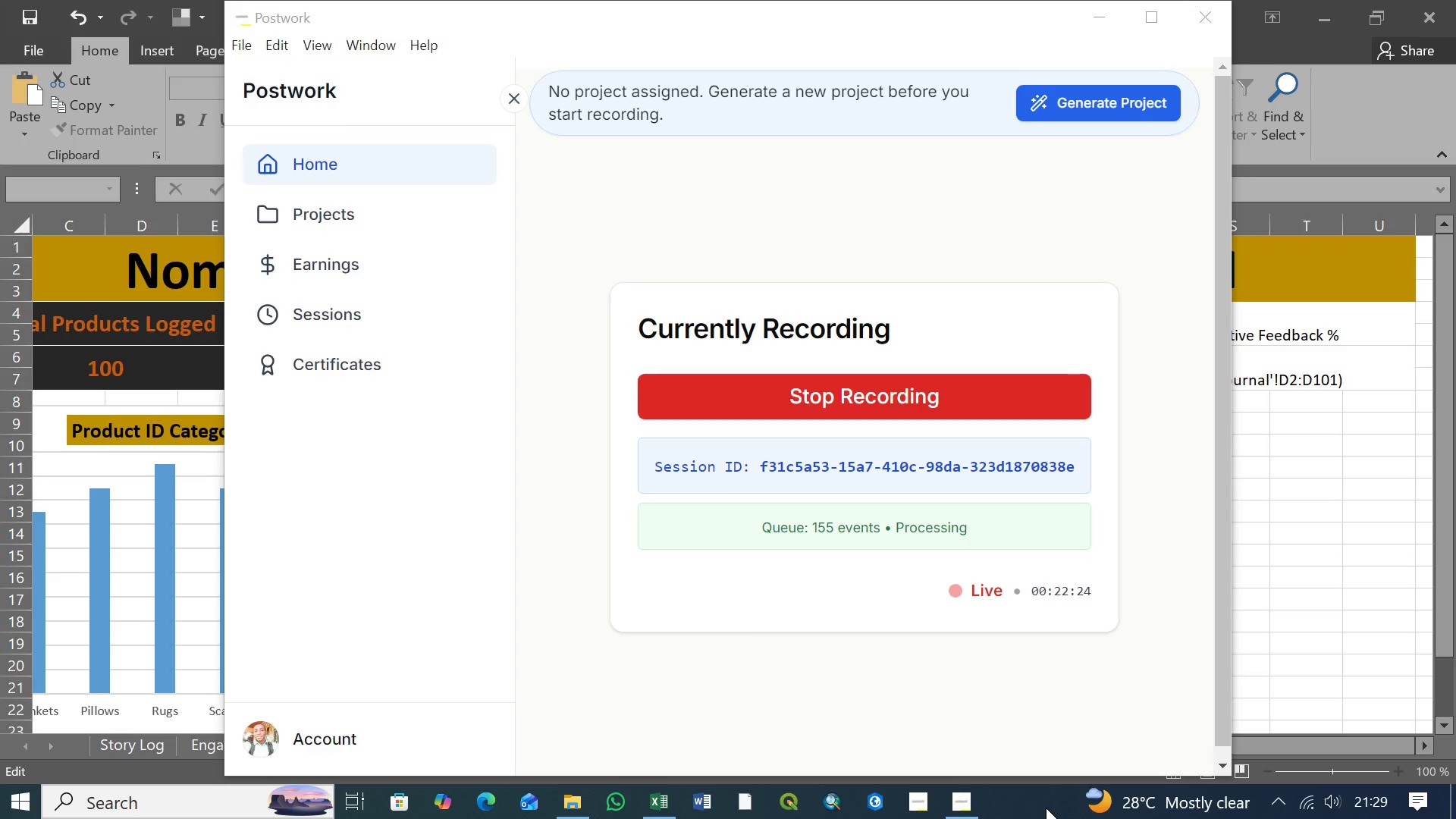 
wait(17.95)
 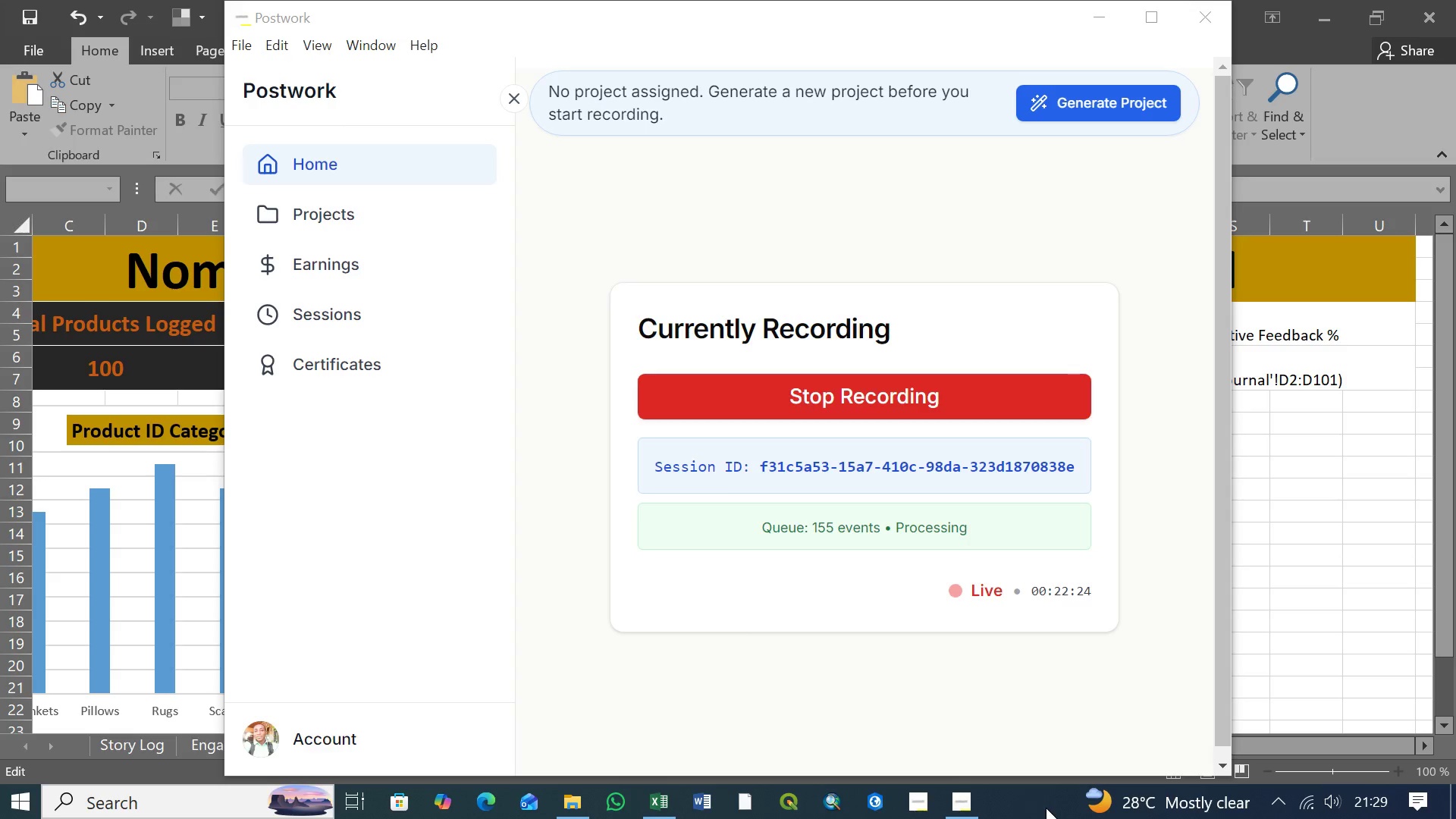 
left_click([662, 811])
 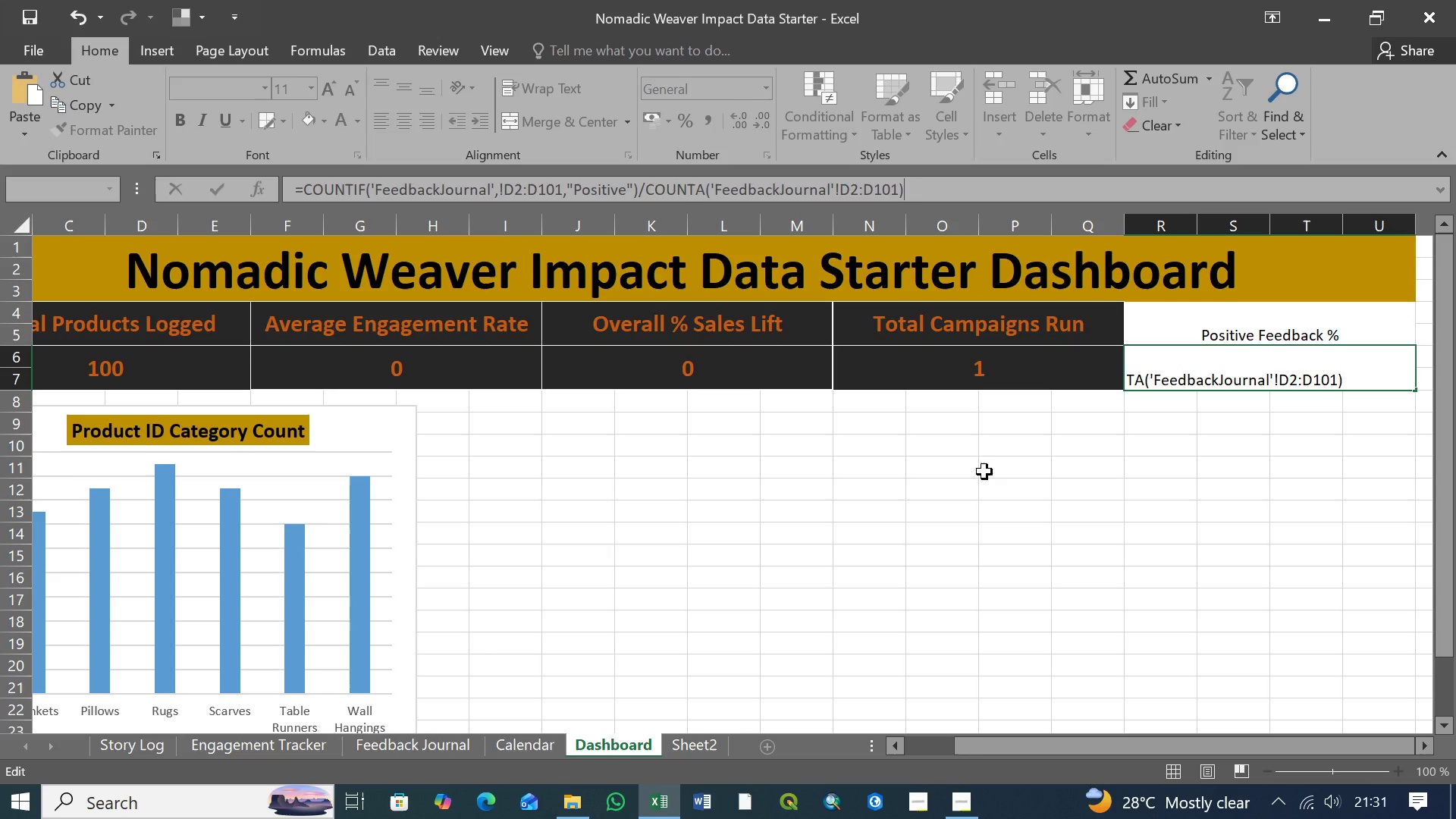 
wait(135.02)
 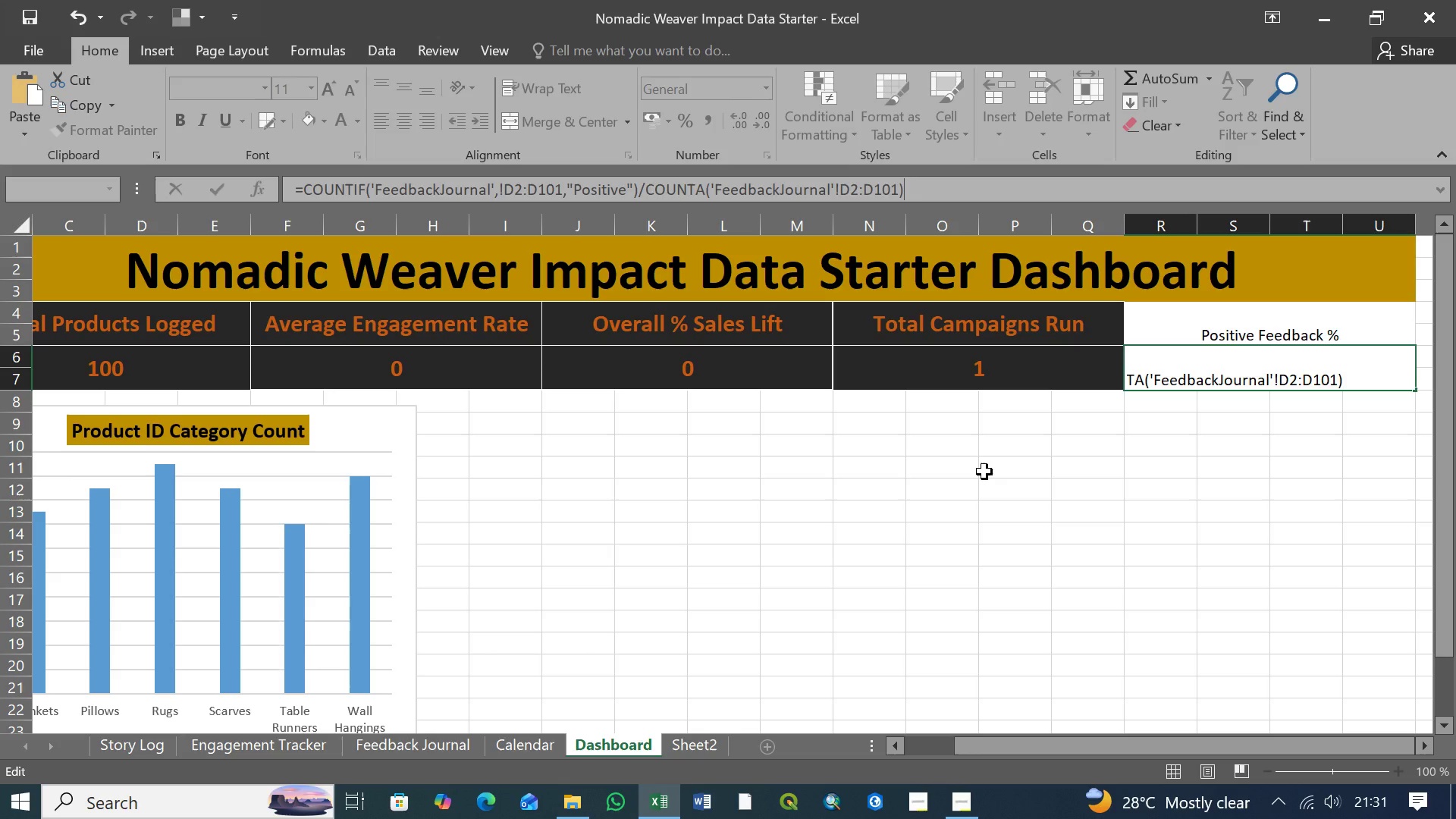 
left_click([959, 802])